 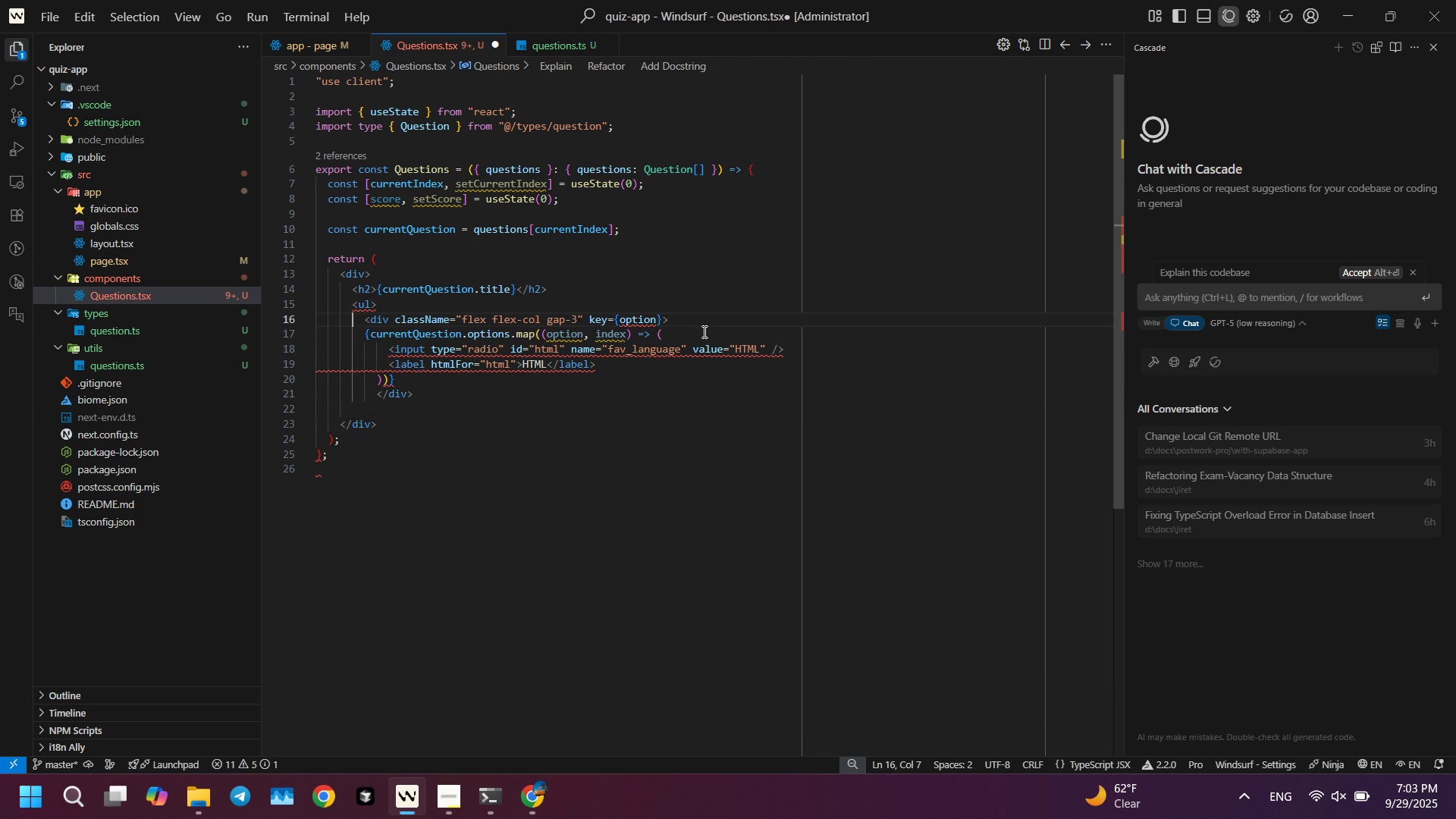 
key(Shift+ShiftLeft)
 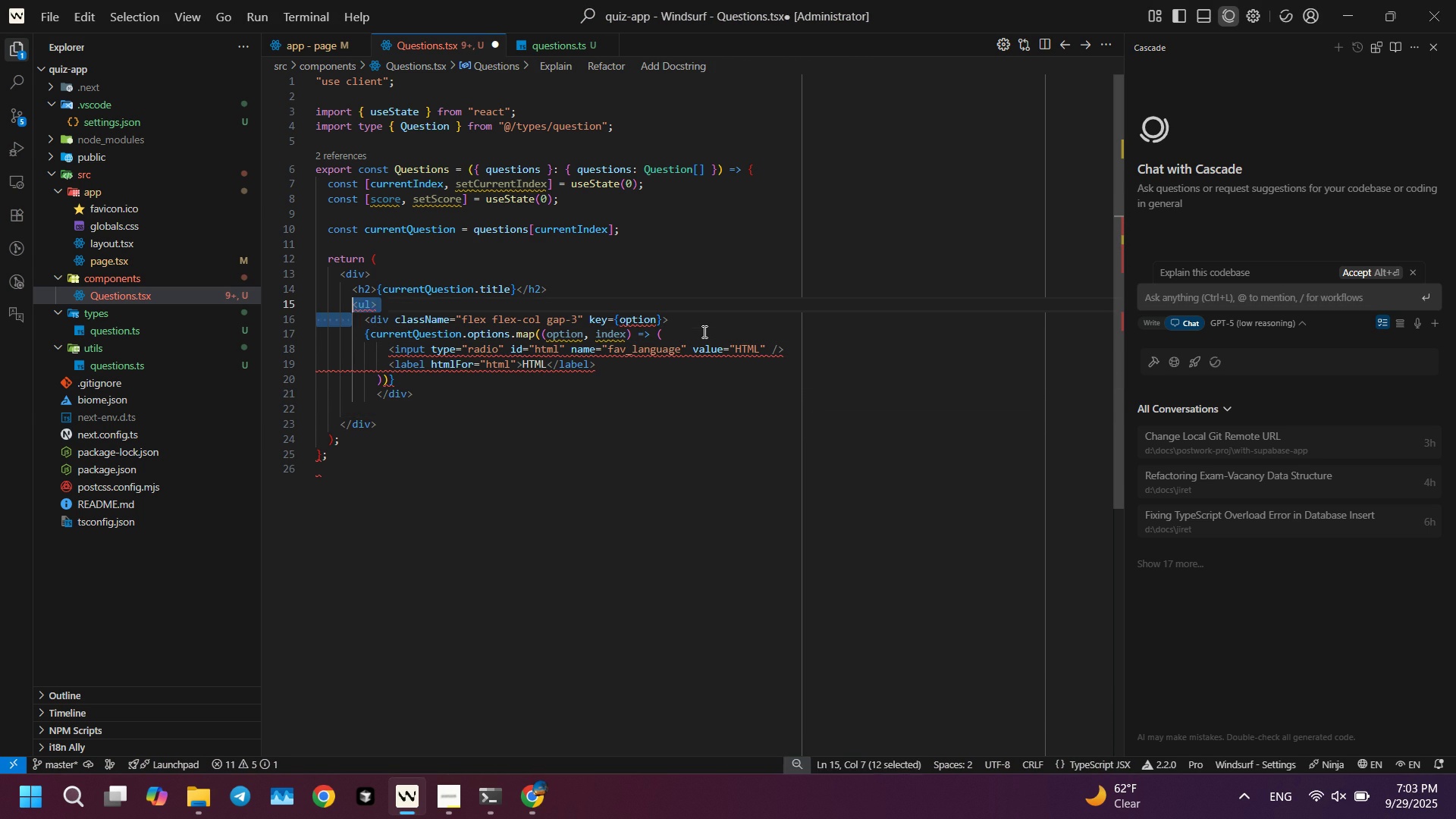 
key(Shift+ArrowUp)
 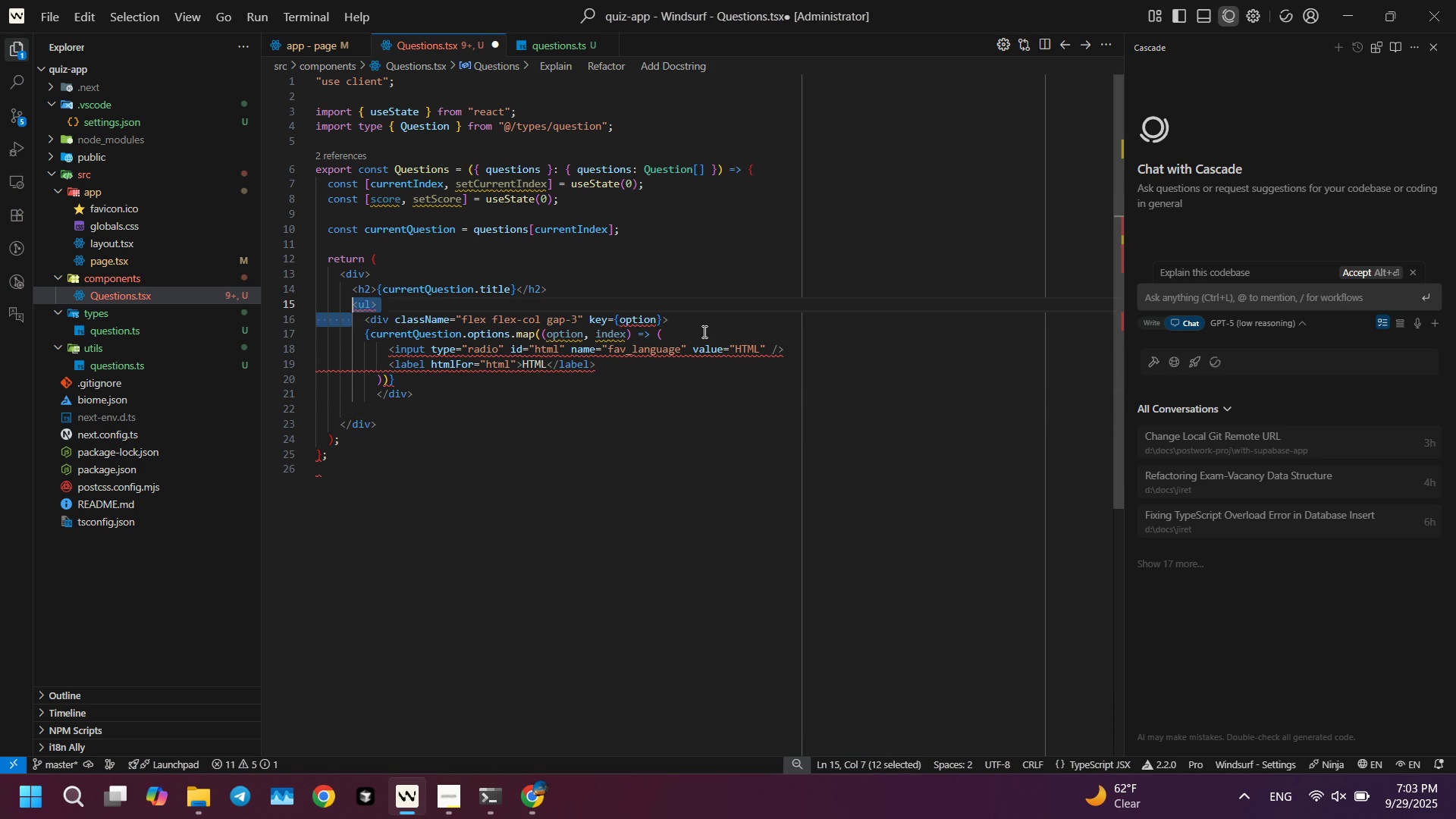 
key(Backspace)
 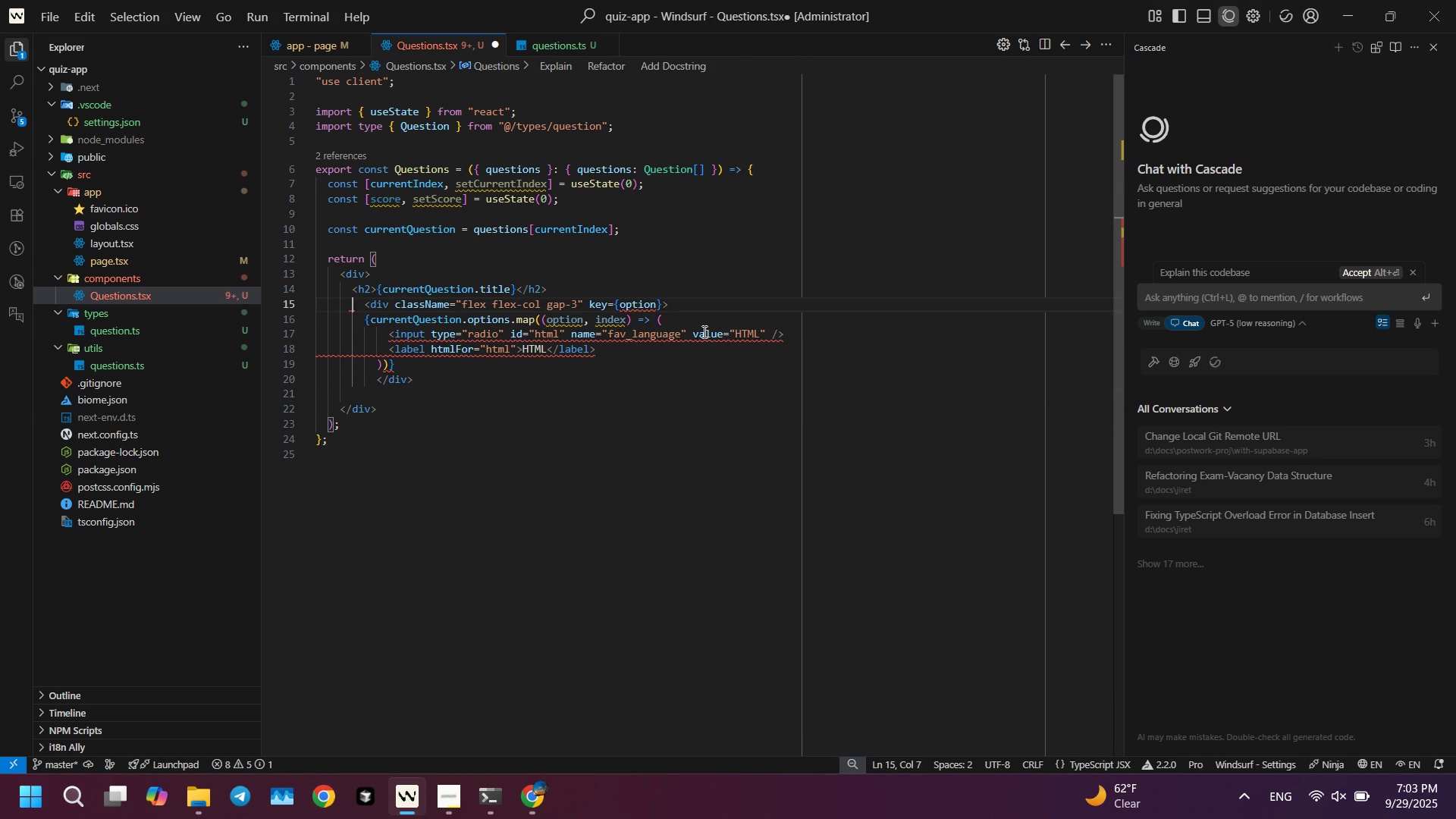 
key(Control+ControlLeft)
 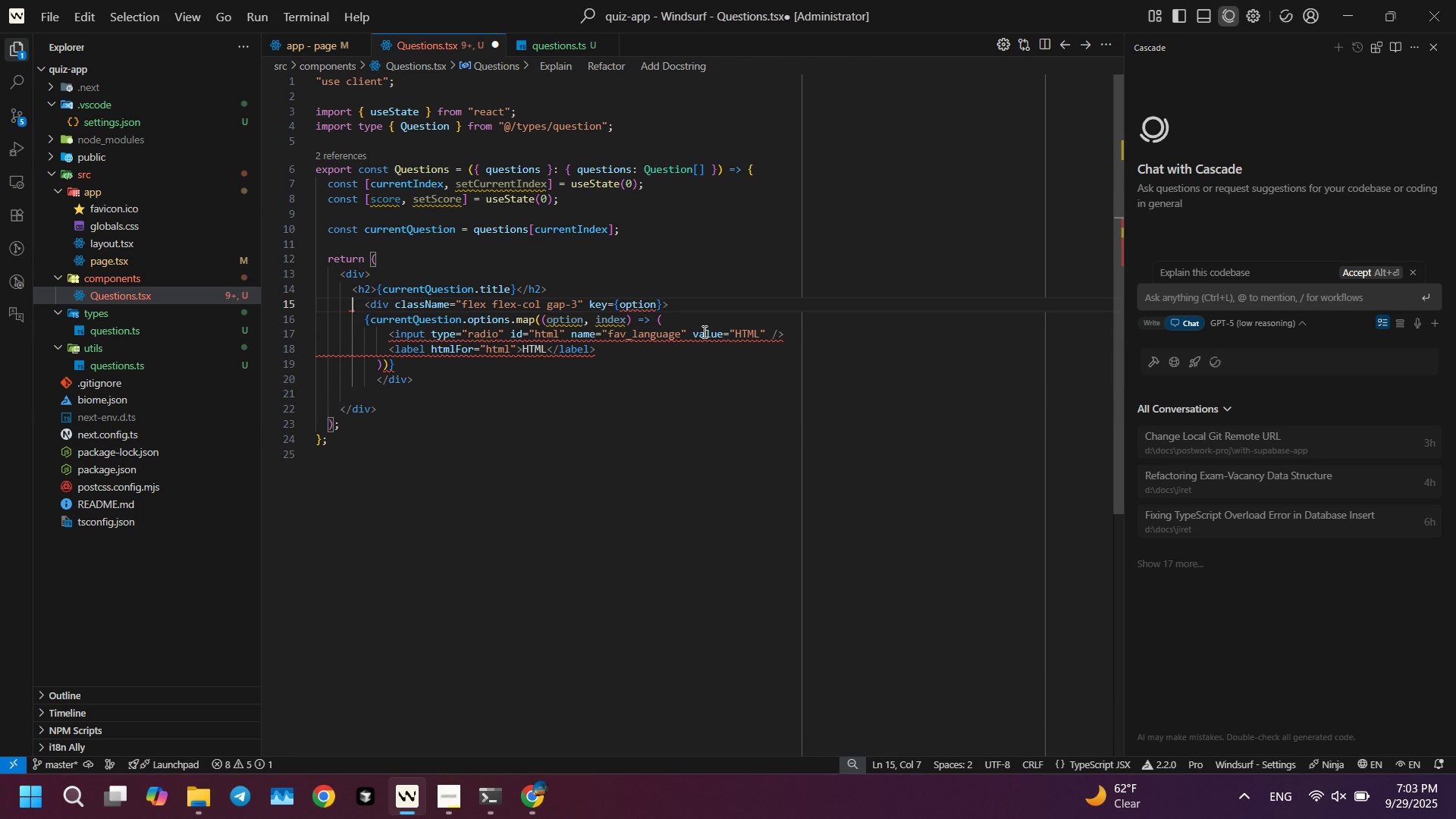 
key(Control+S)